 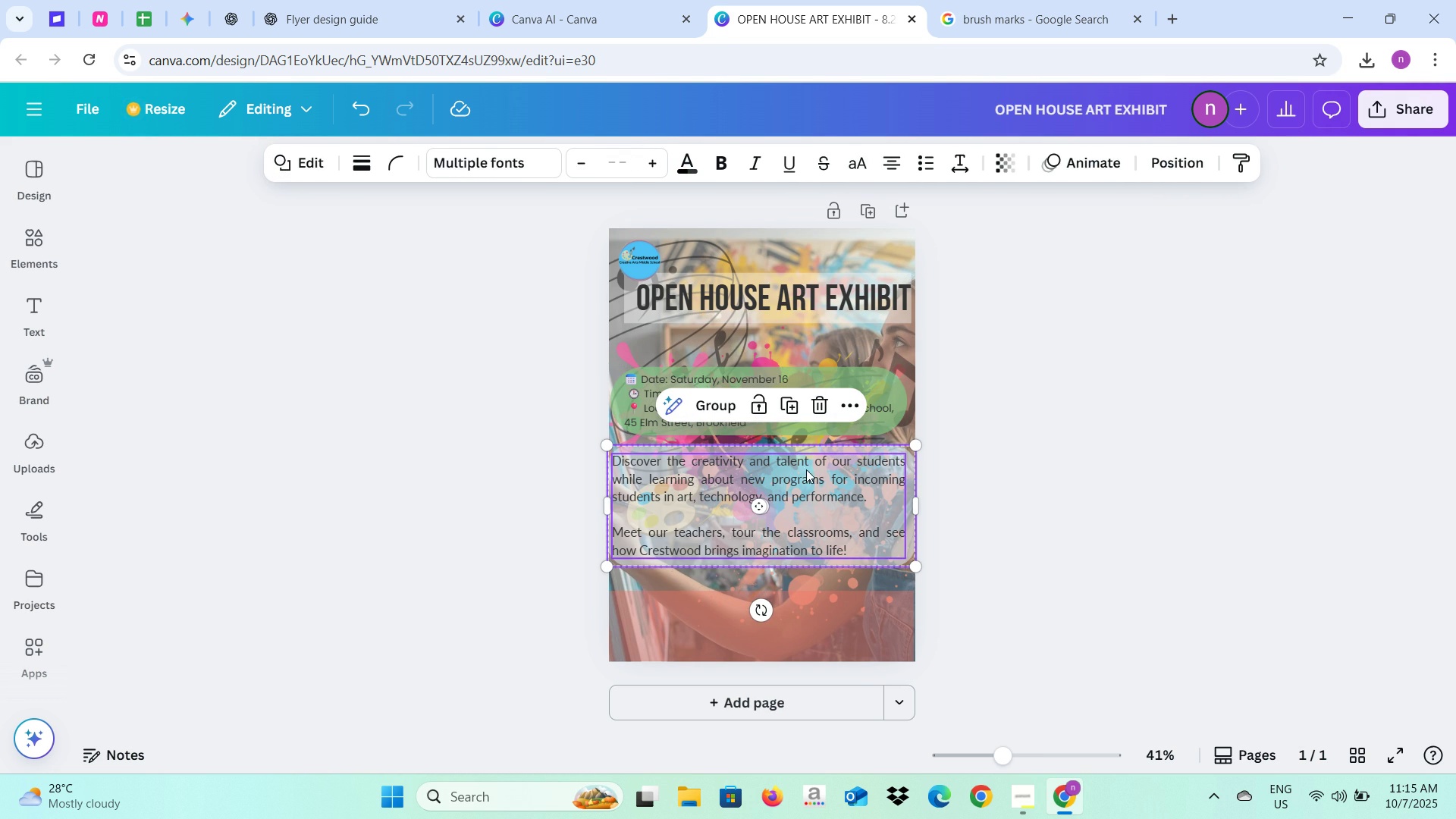 
left_click([723, 403])
 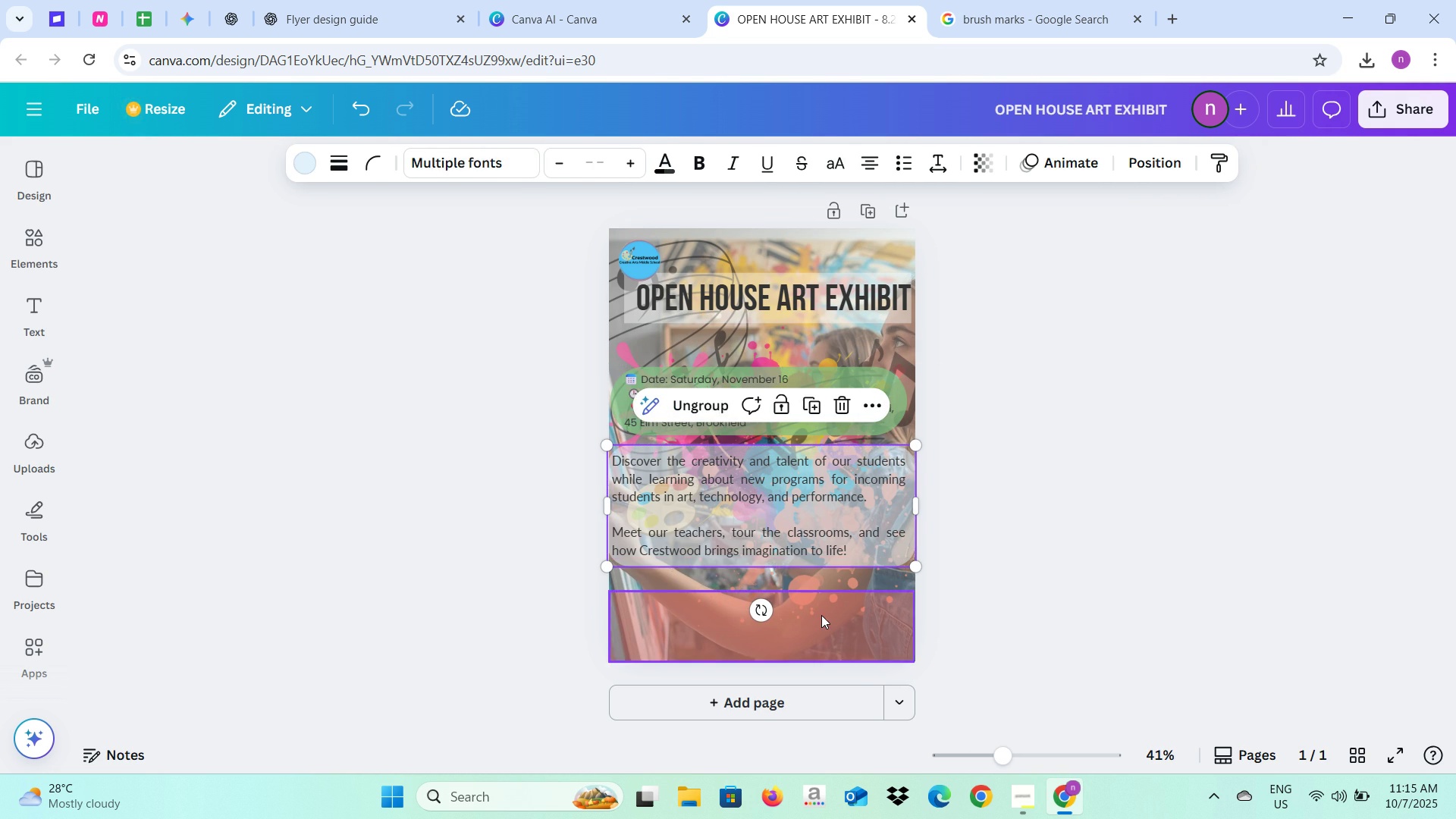 
left_click([821, 615])
 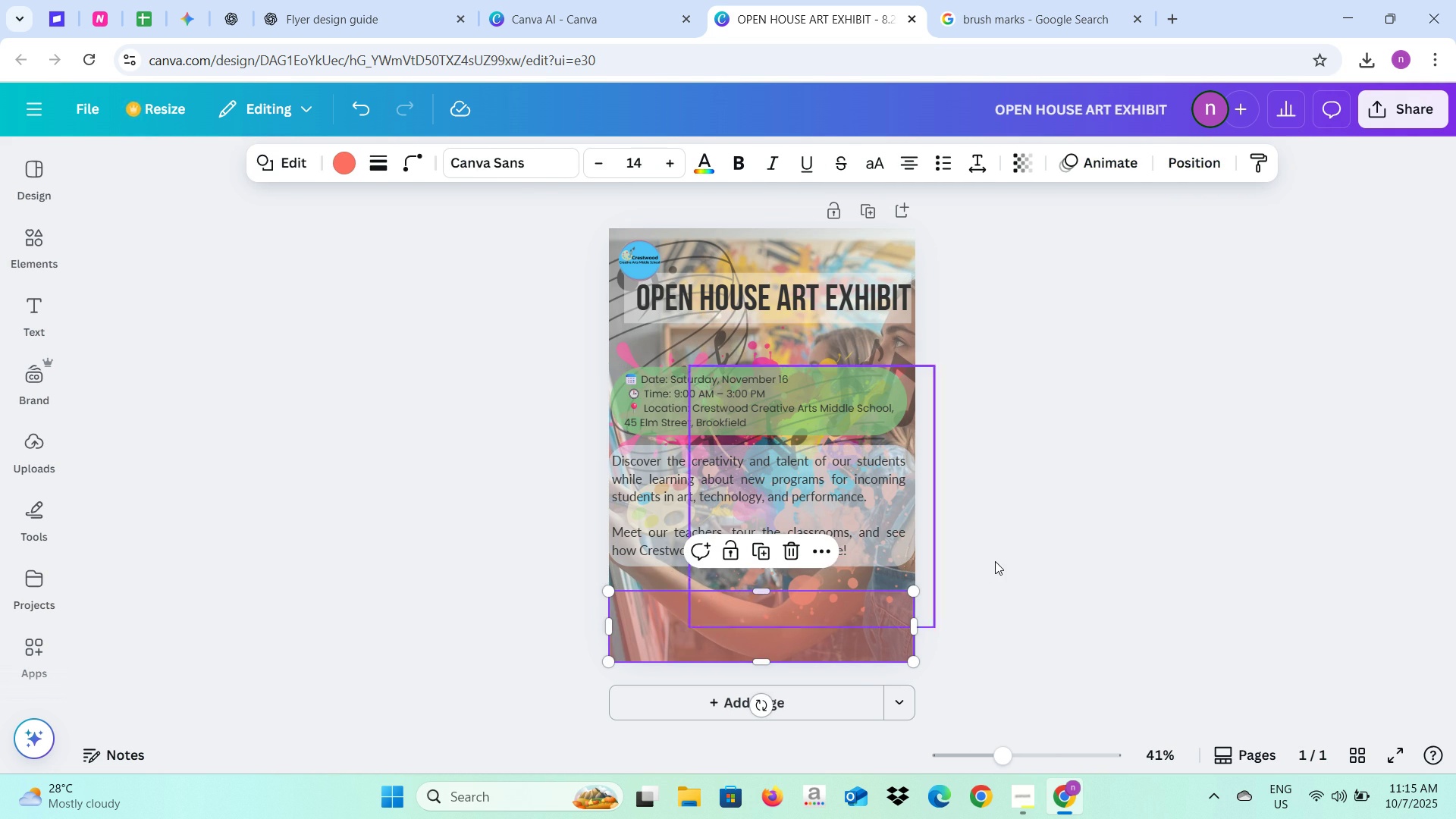 
left_click([996, 561])
 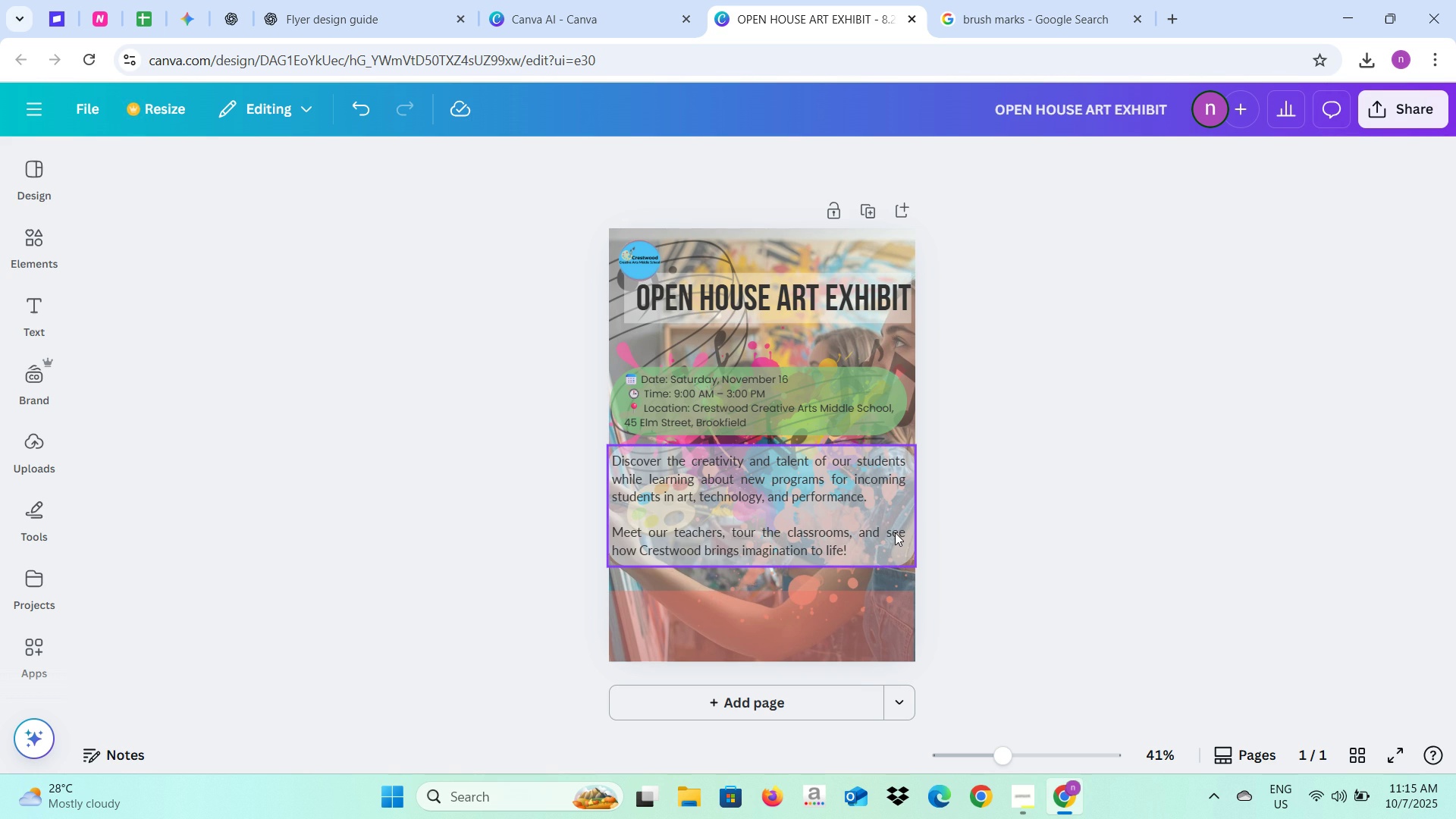 
wait(7.22)
 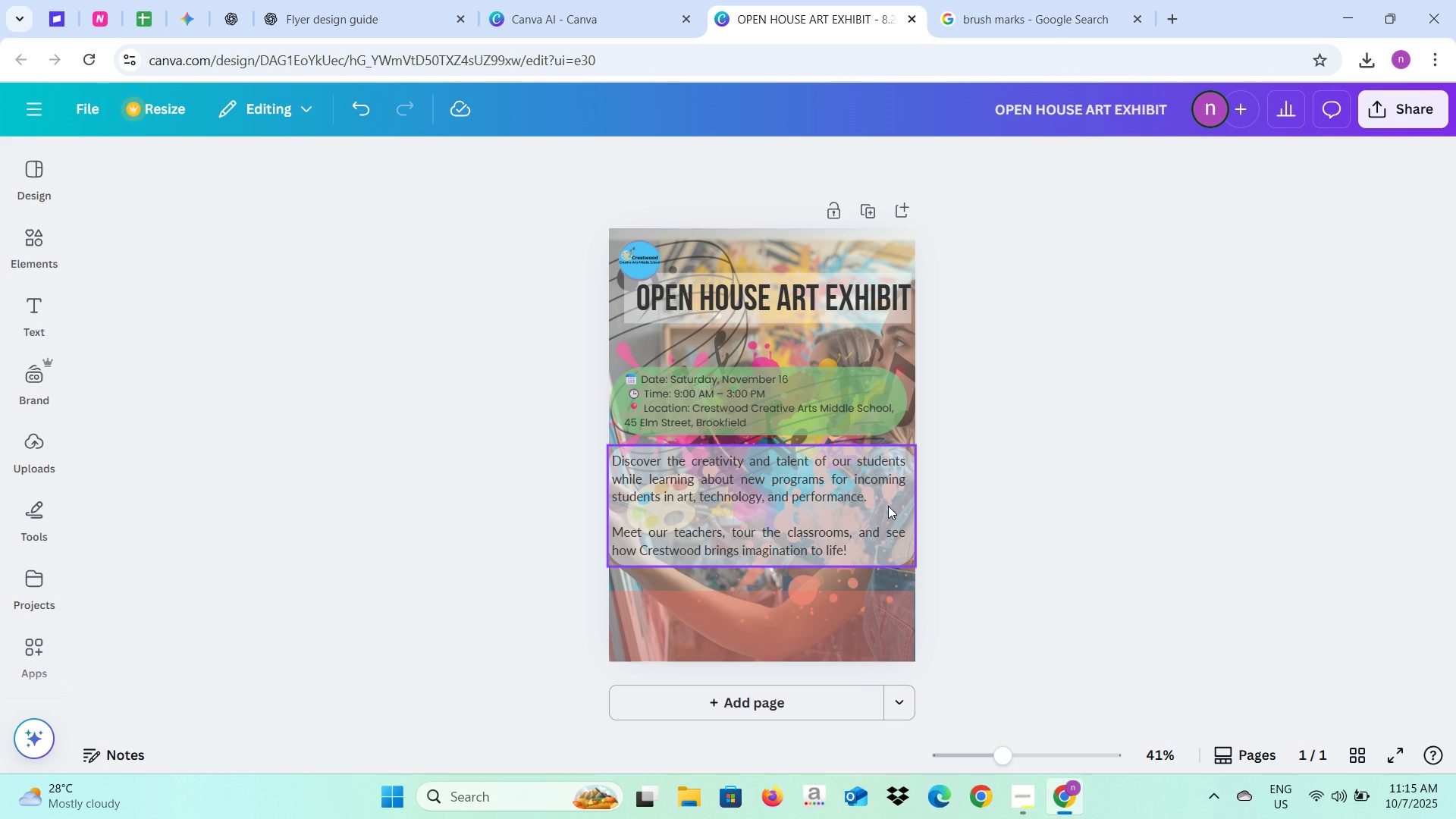 
left_click([321, 0])
 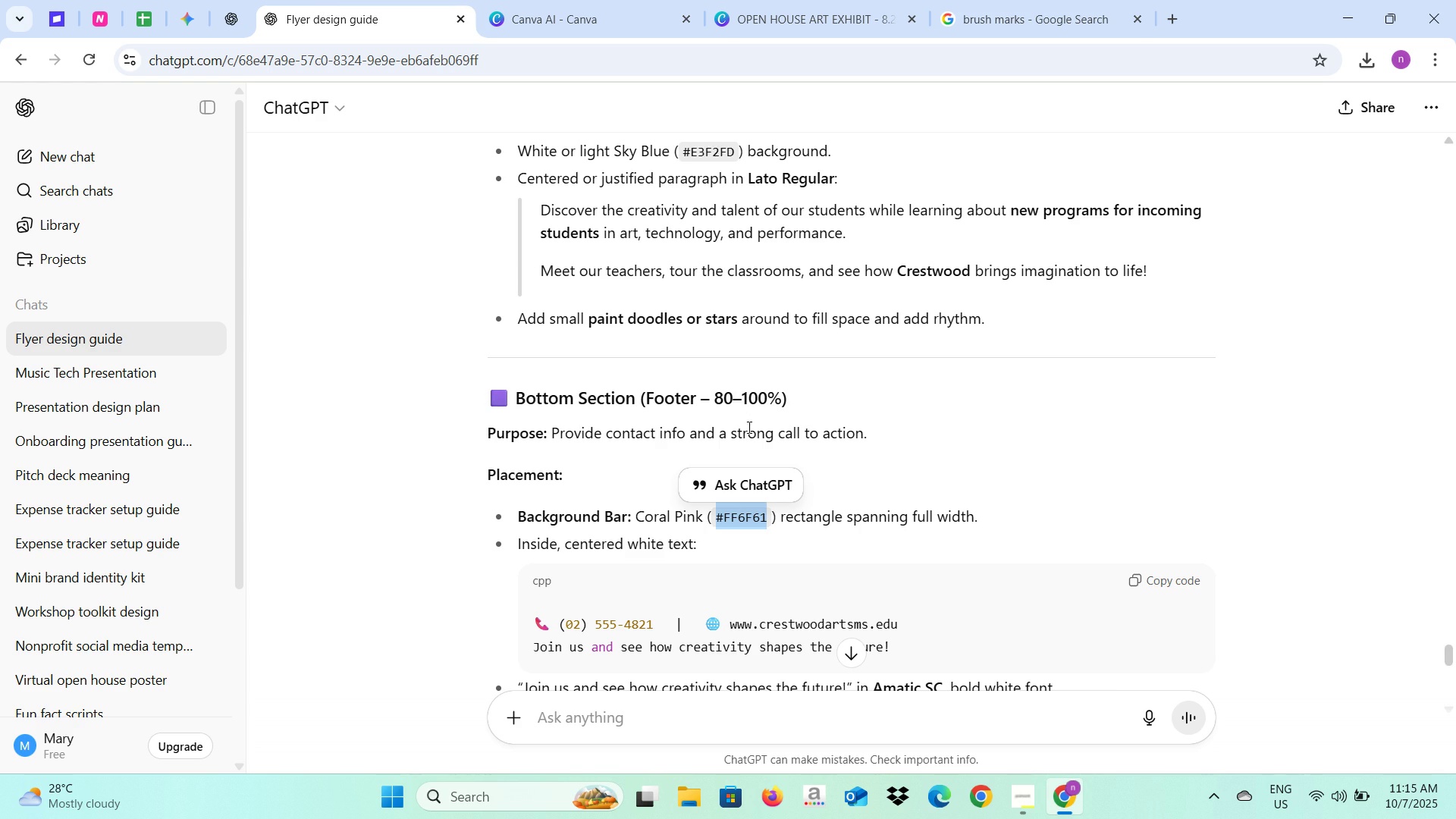 
scroll: coordinate [748, 435], scroll_direction: down, amount: 2.0
 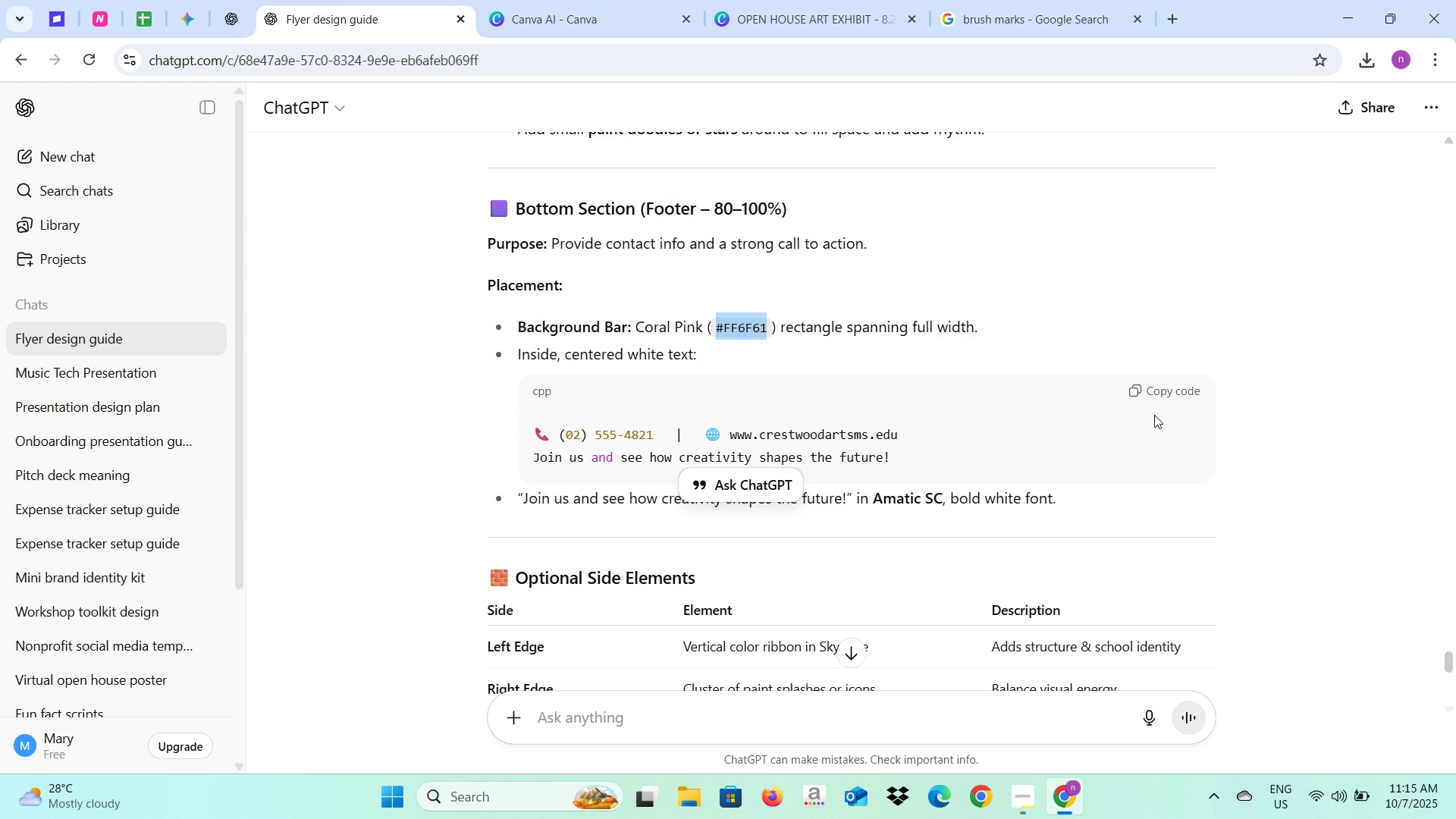 
left_click([1159, 388])
 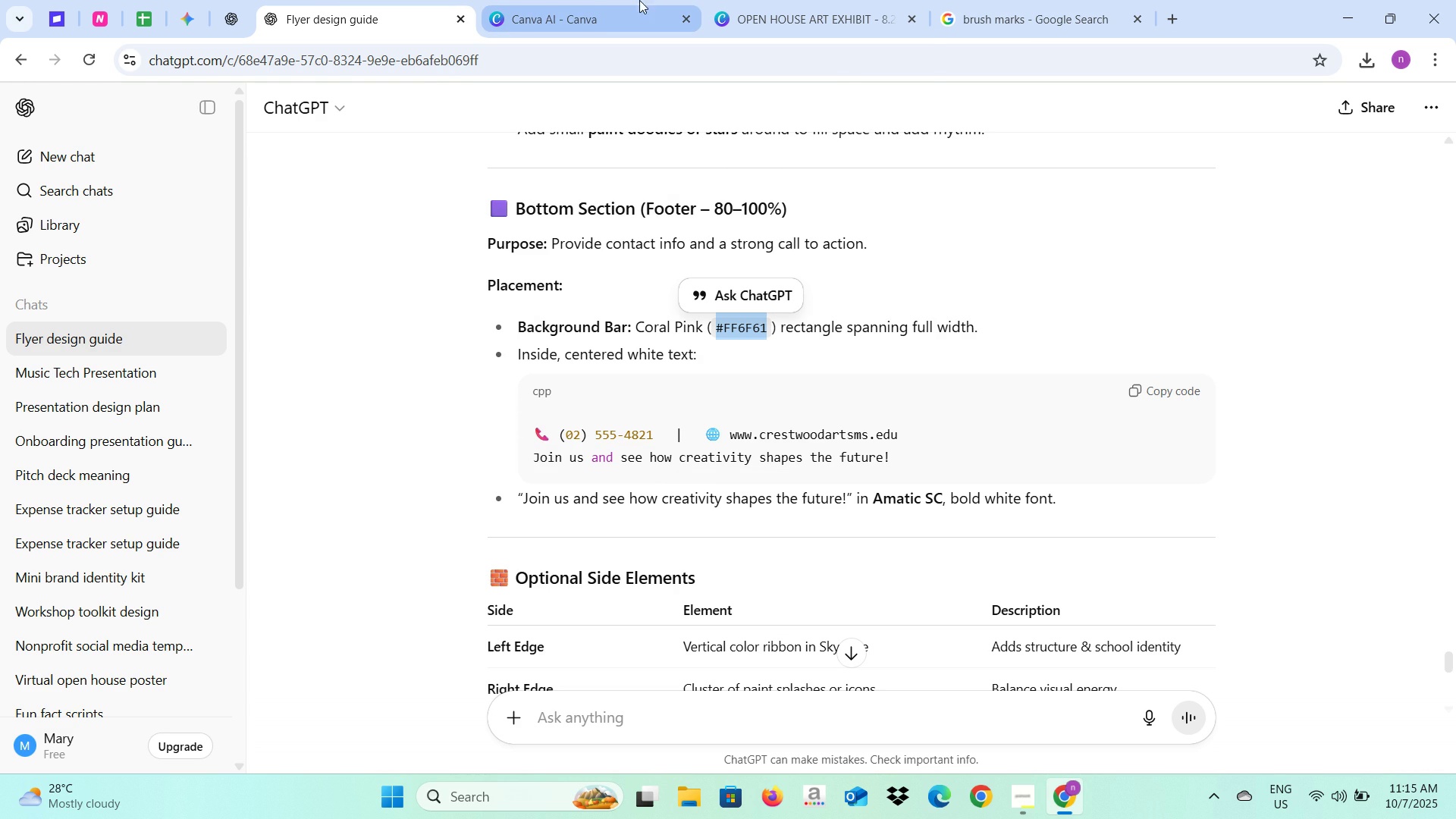 
left_click([388, 437])